 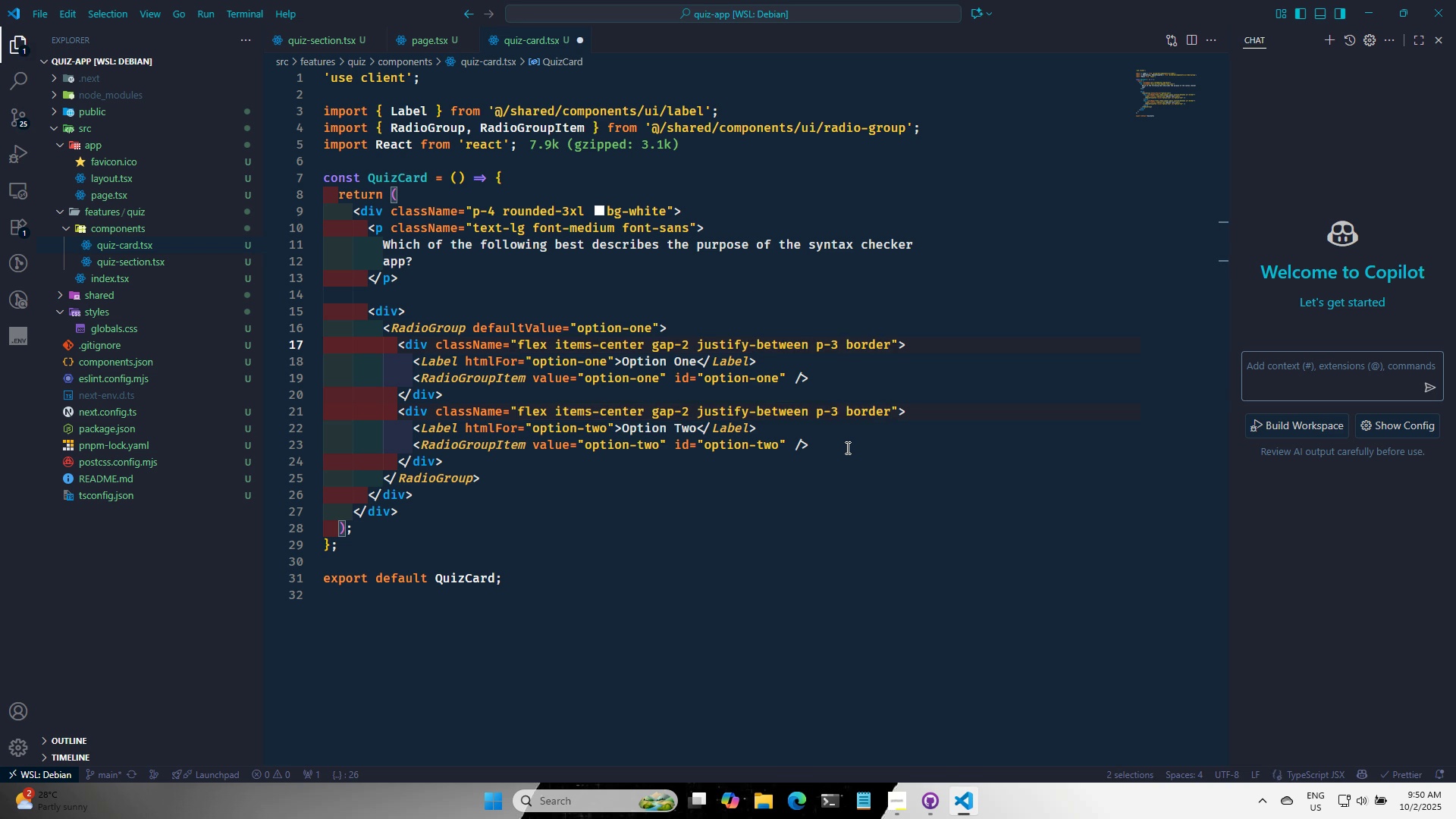 
key(Control+S)
 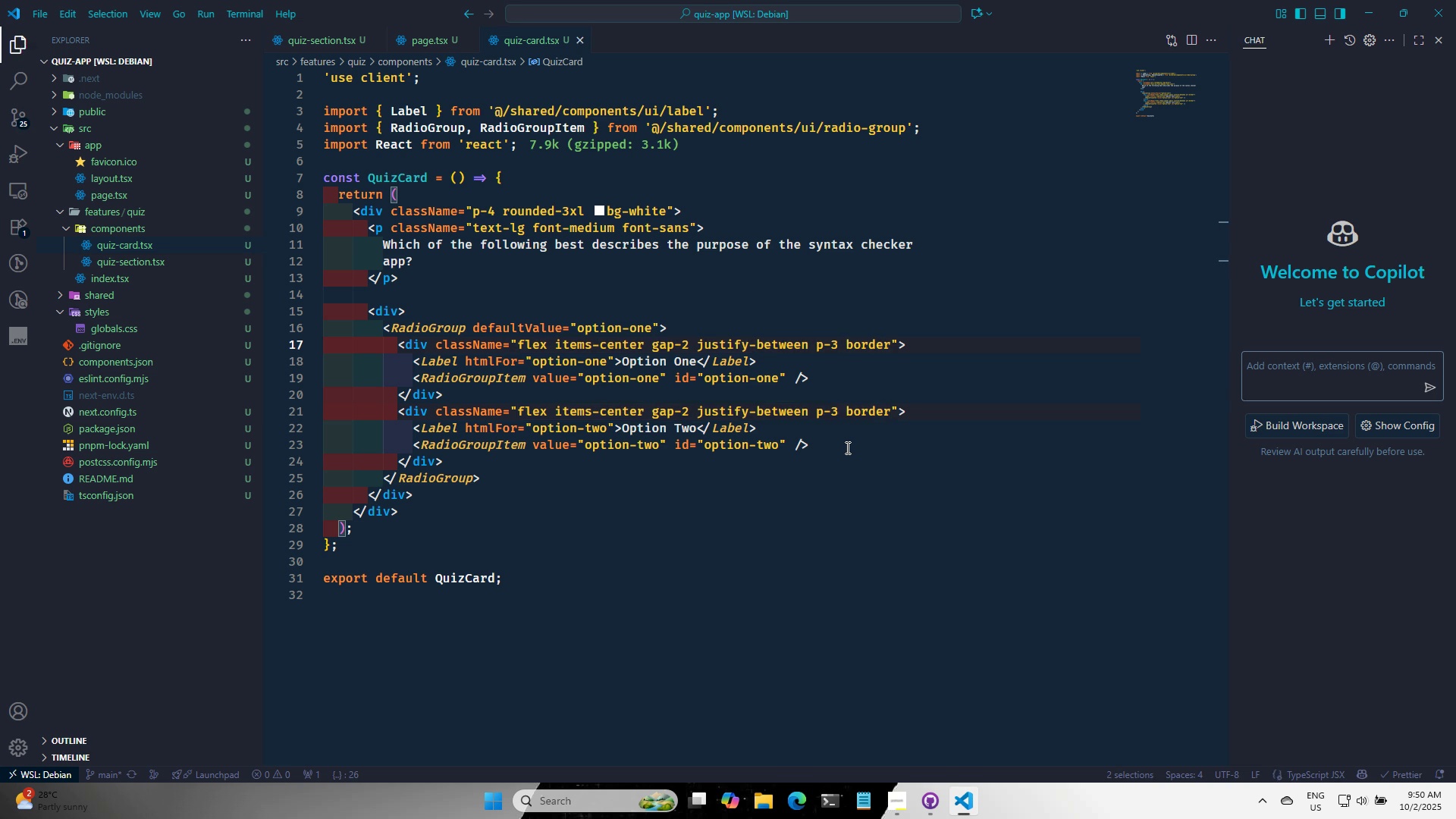 
key(Alt+AltLeft)
 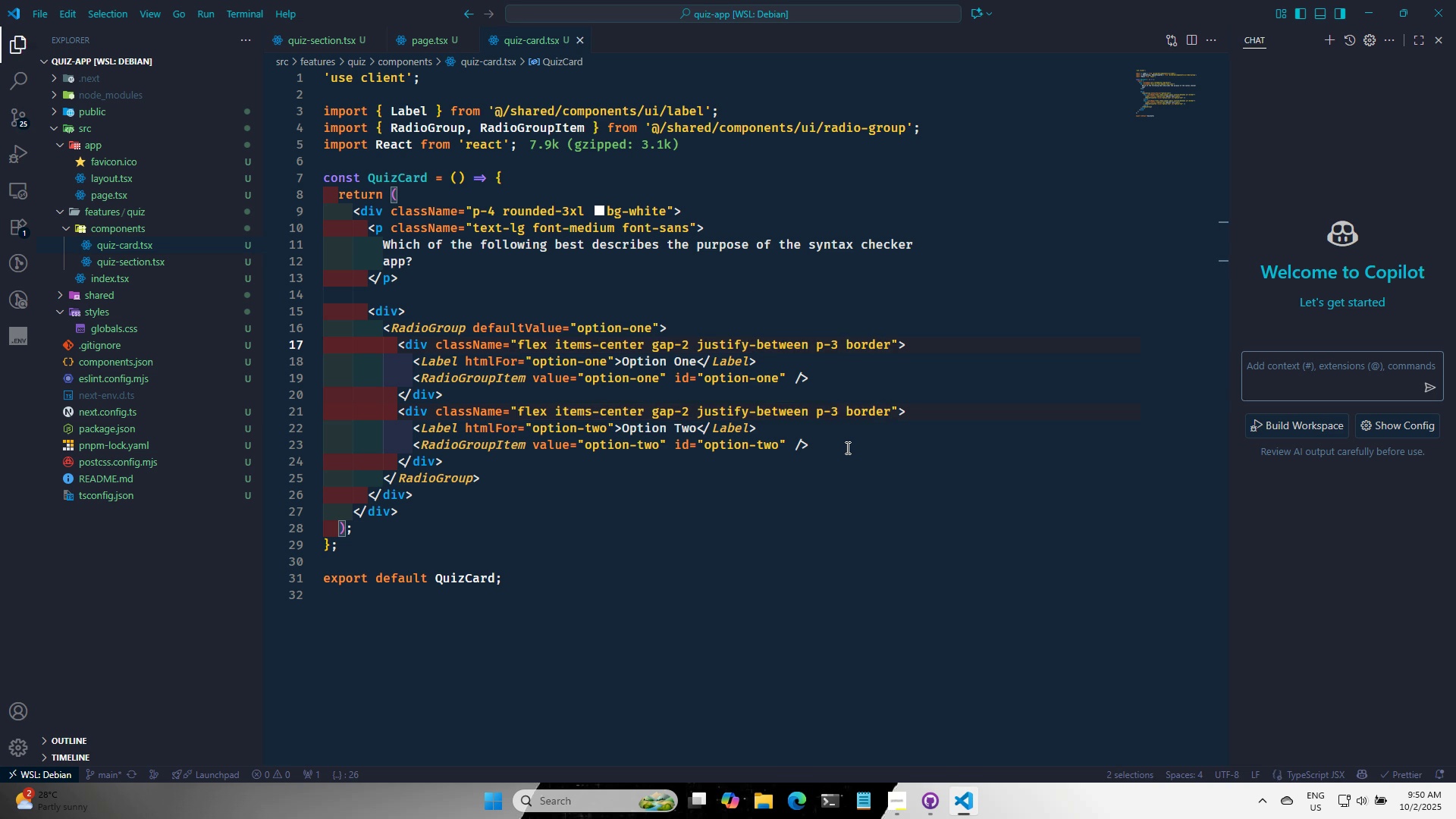 
key(Alt+Tab)
 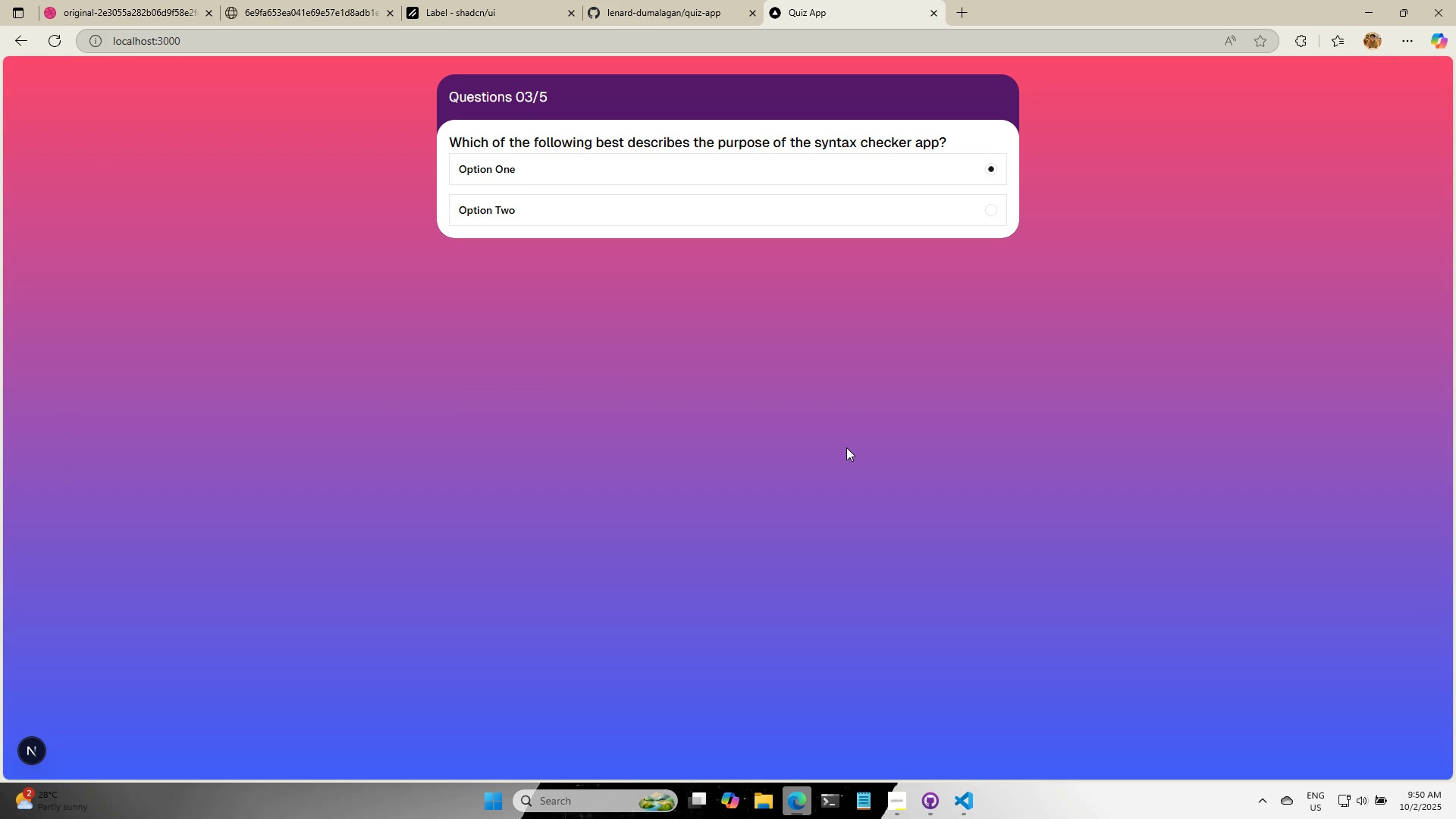 
key(Alt+AltLeft)
 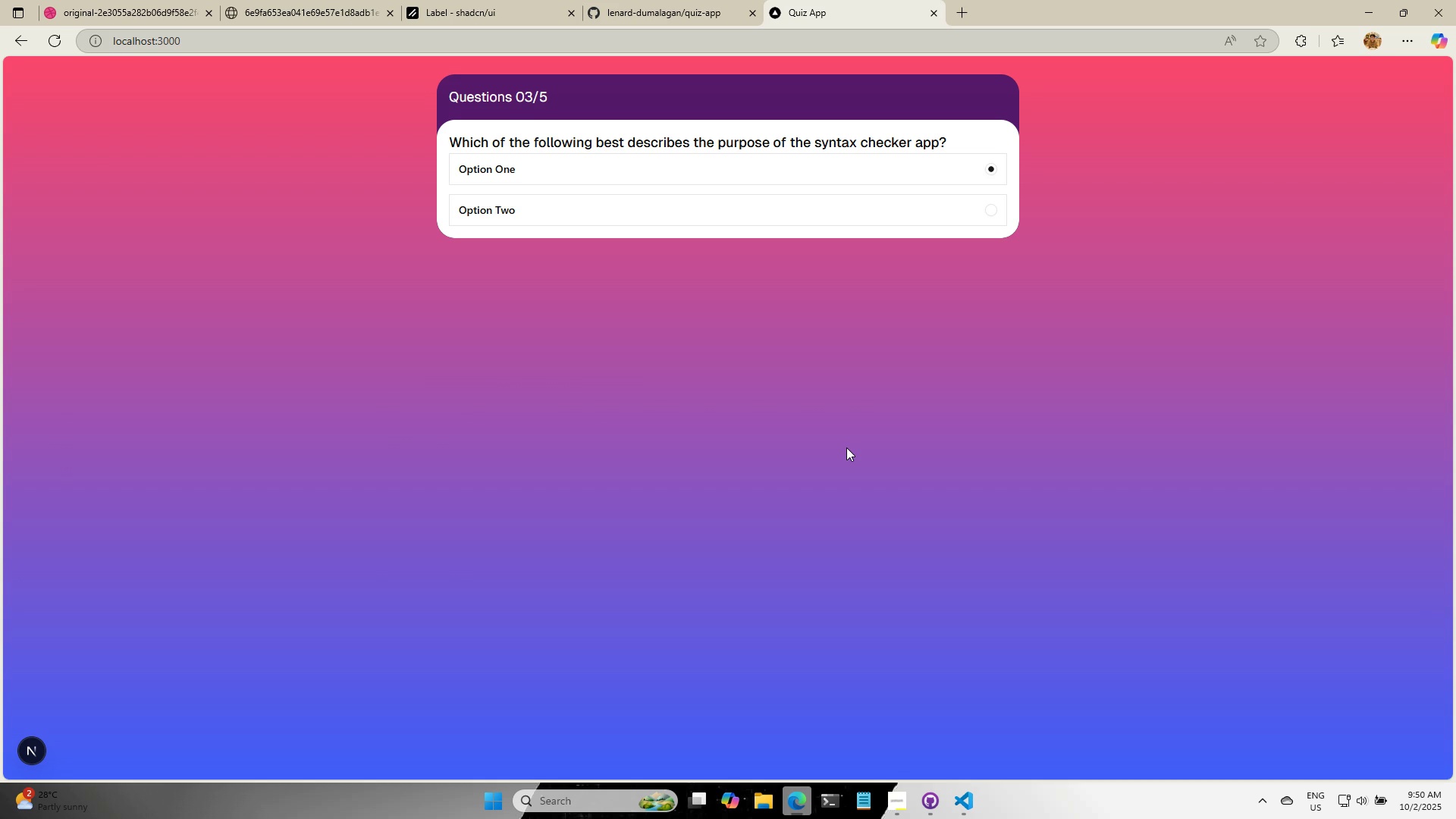 
key(Alt+Tab)
 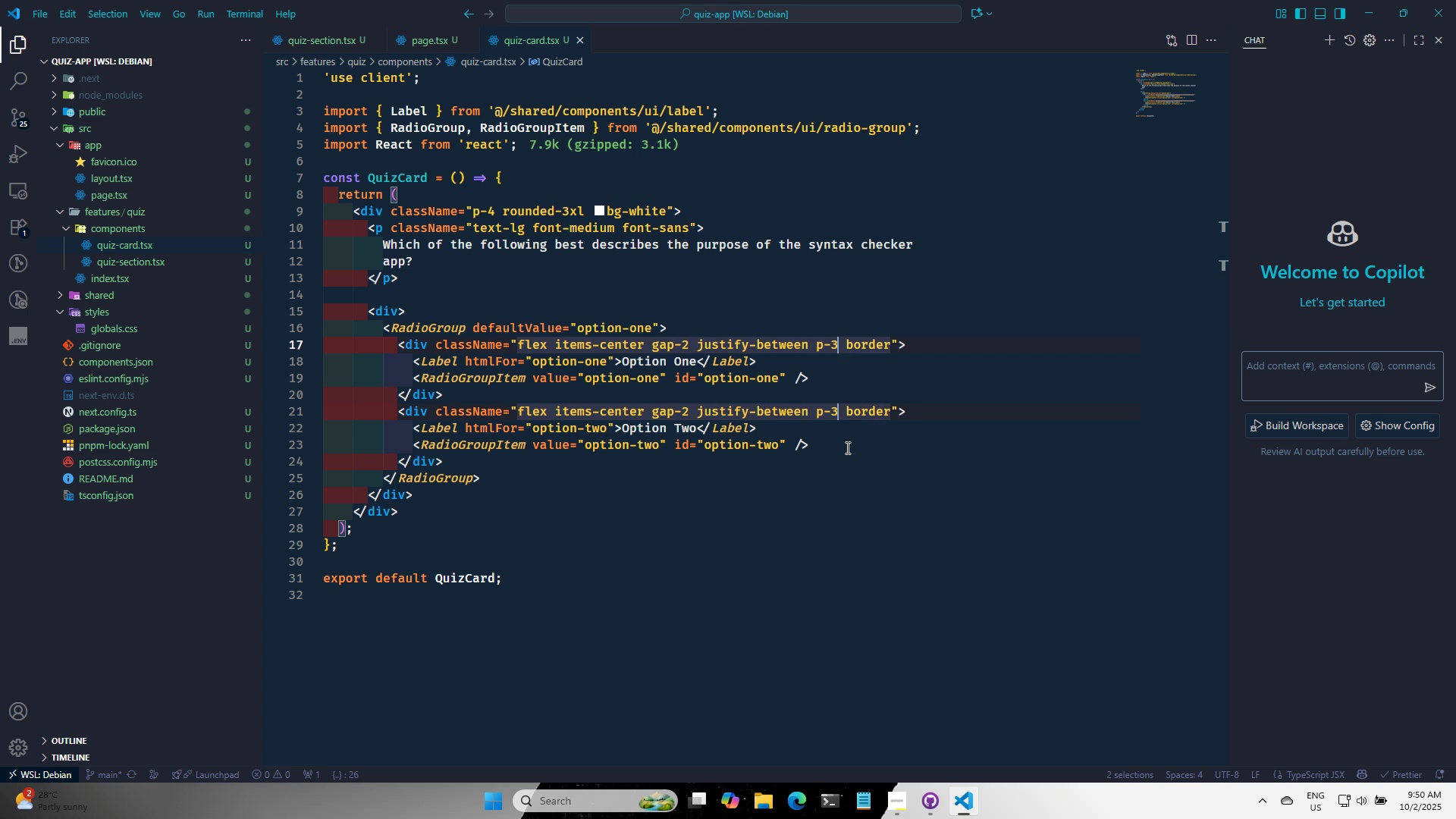 
key(ArrowRight)
 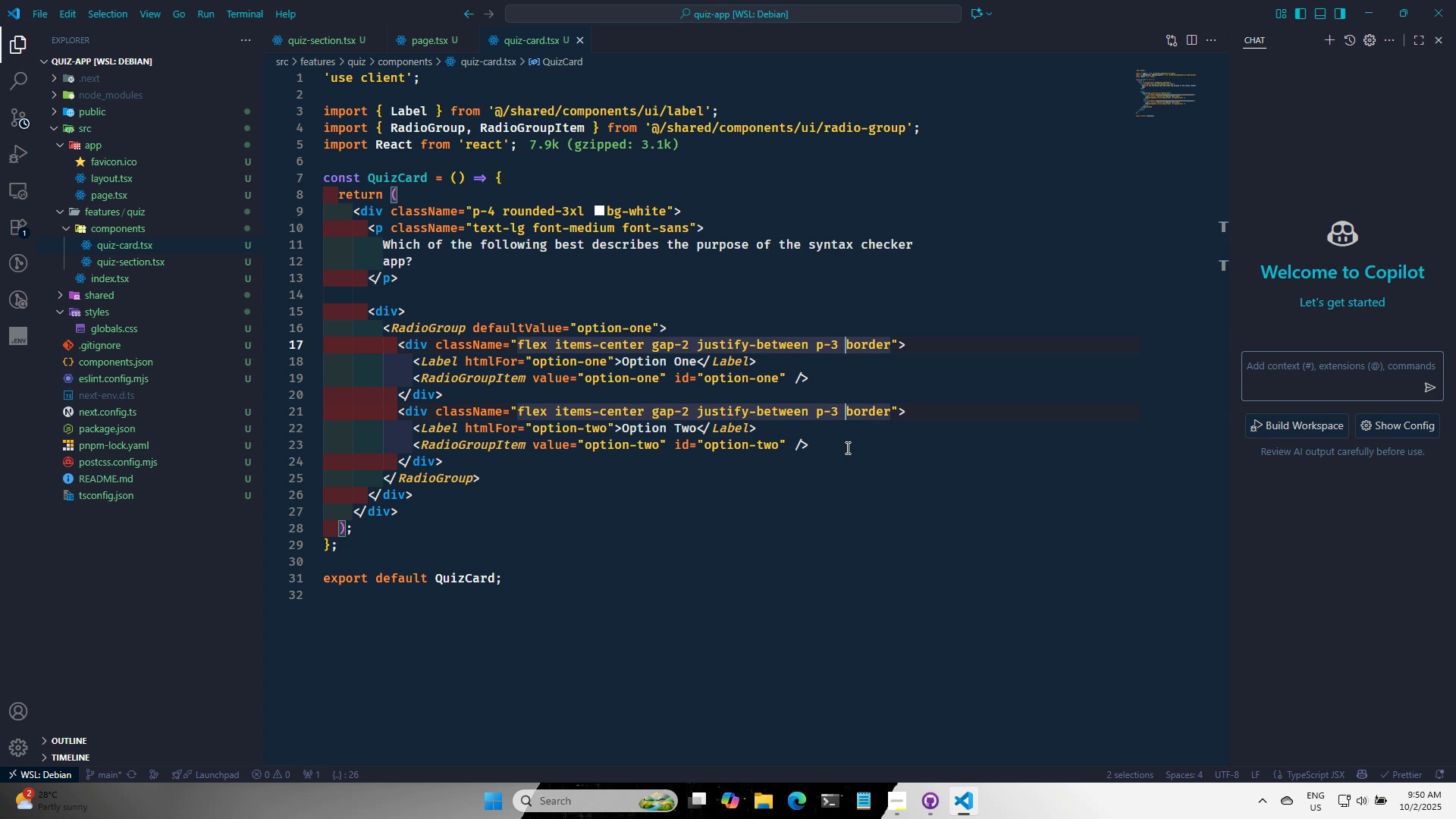 
key(ArrowRight)
 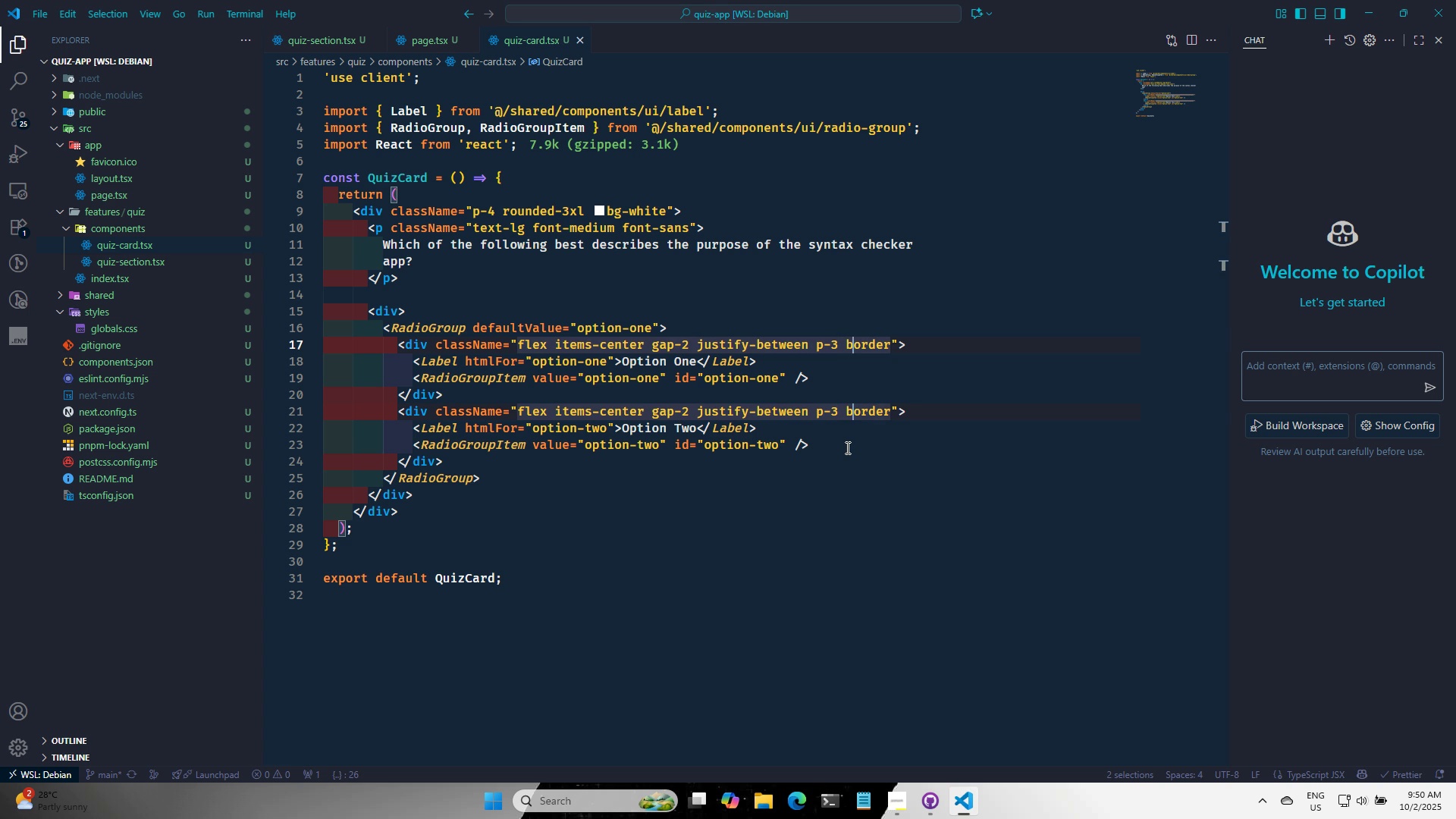 
key(ArrowRight)
 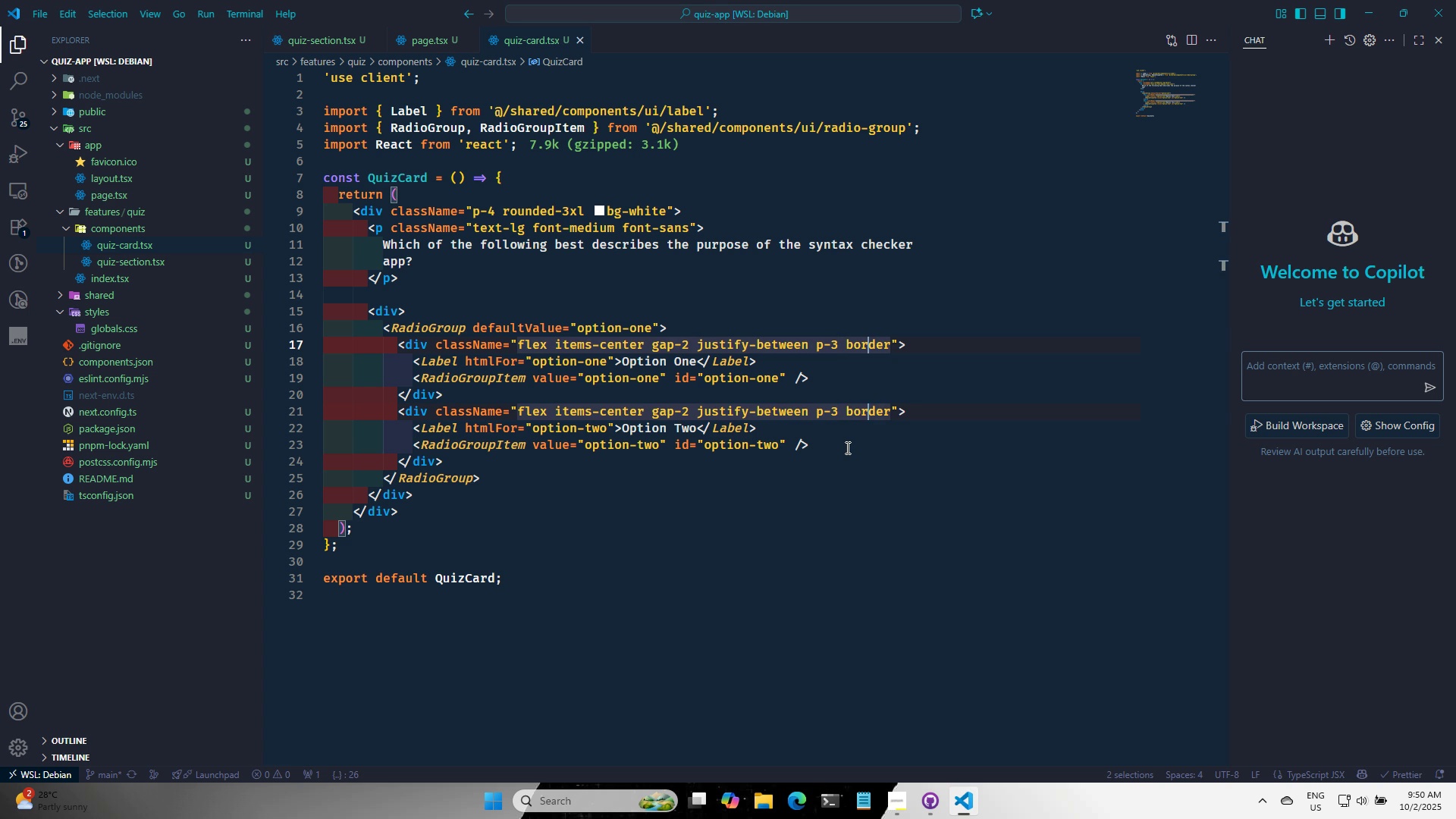 
key(ArrowRight)
 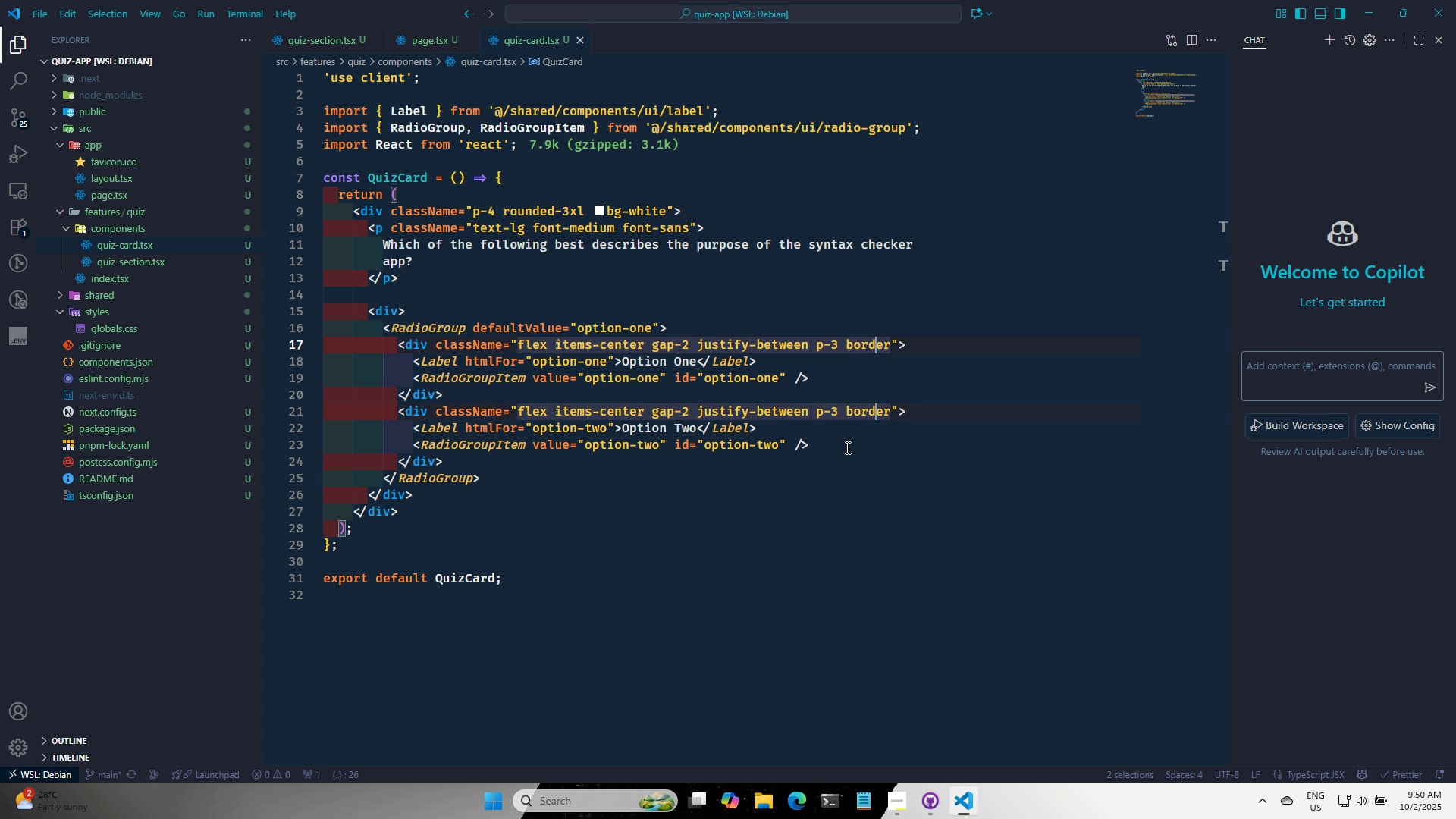 
key(ArrowRight)
 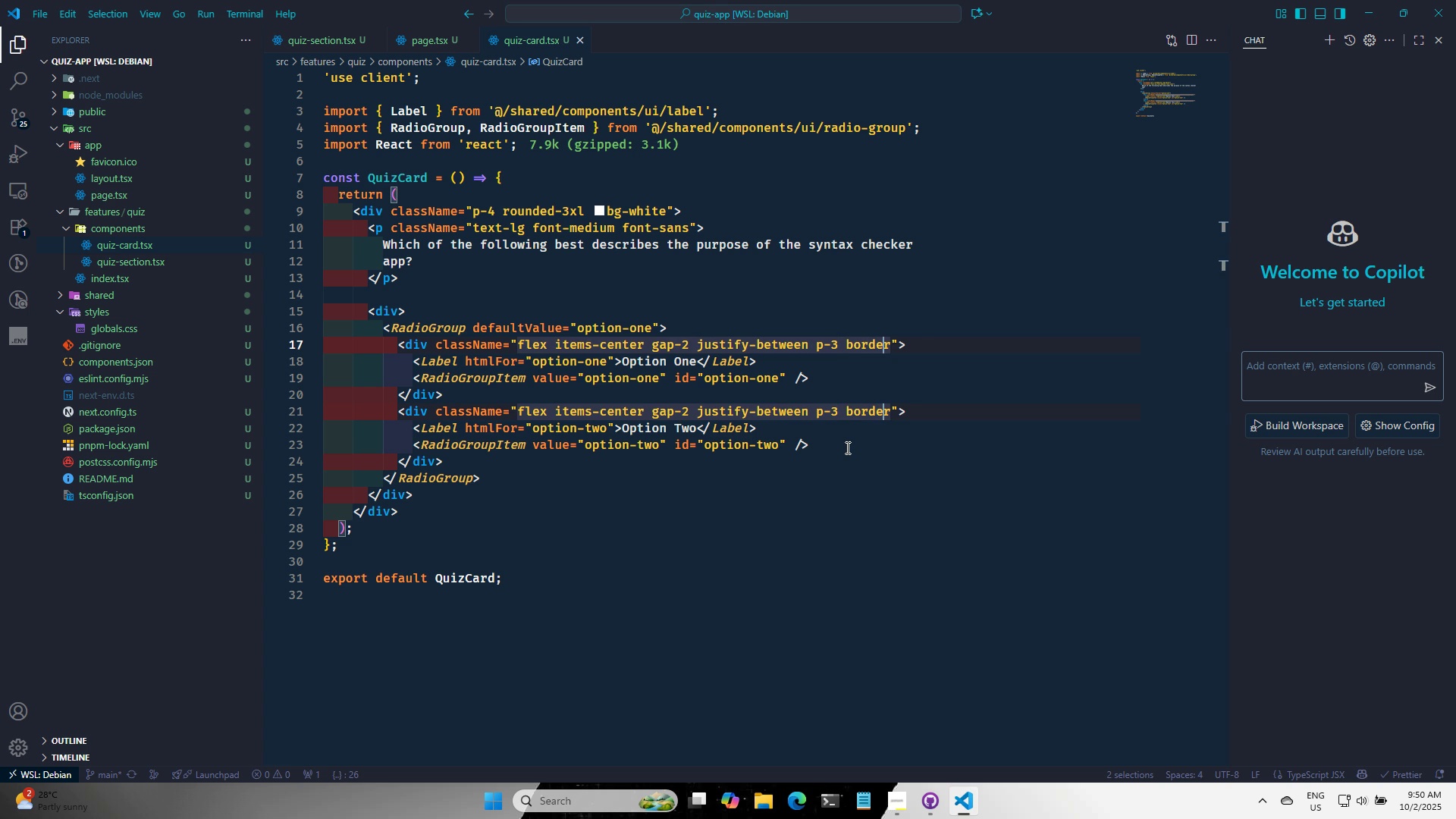 
key(ArrowRight)
 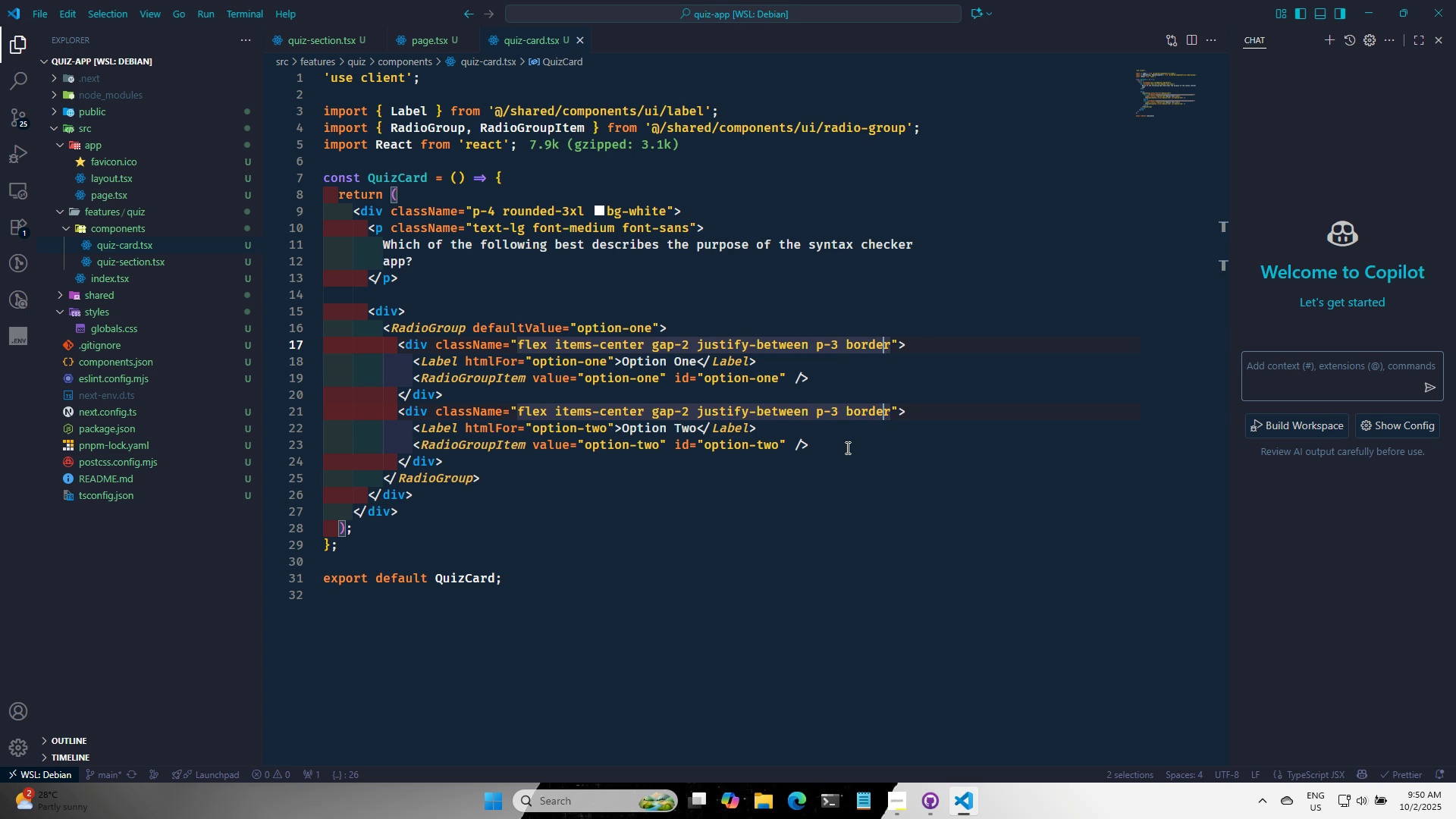 
key(ArrowRight)
 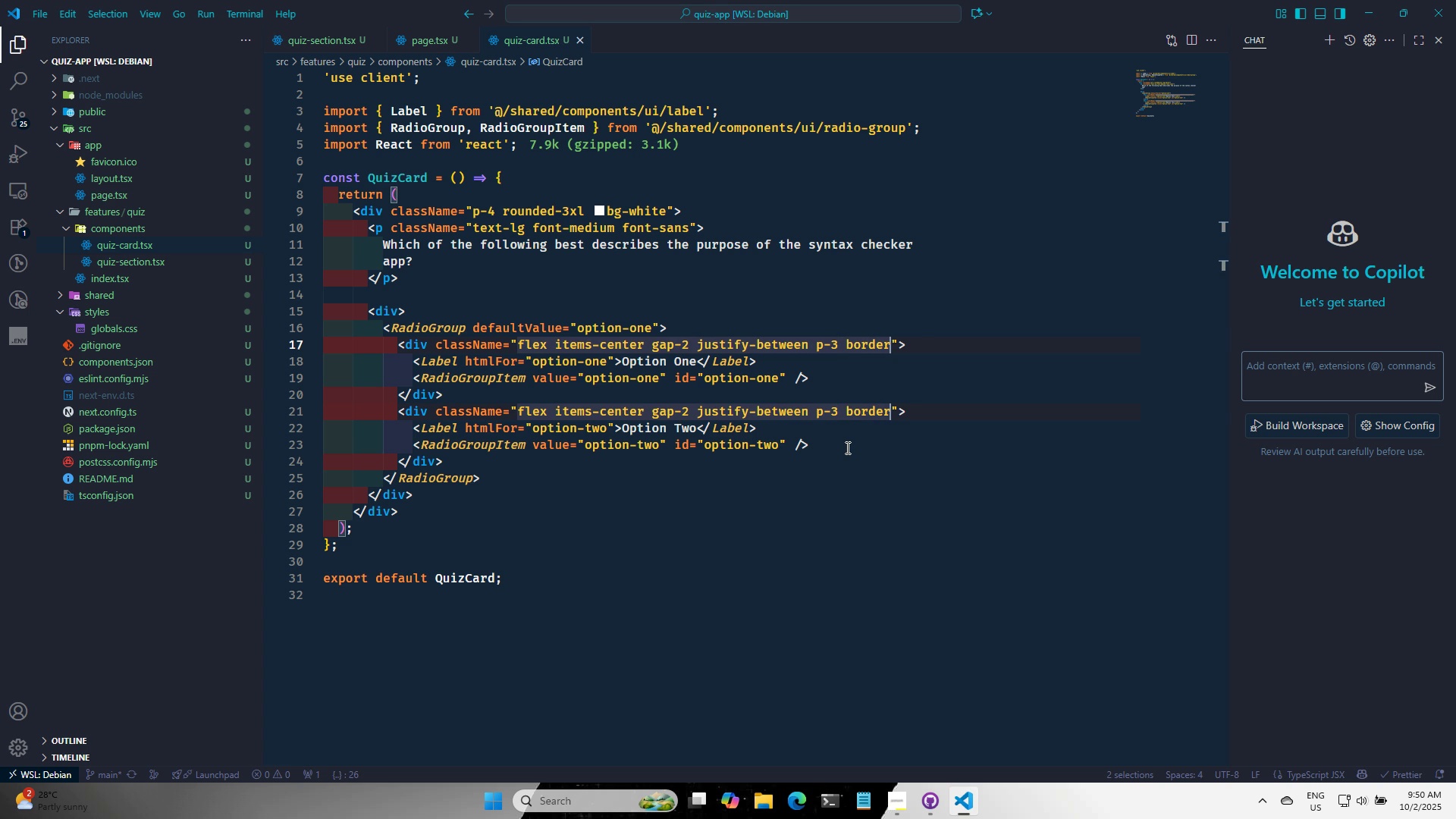 
type( ROUNDED-3XL)